 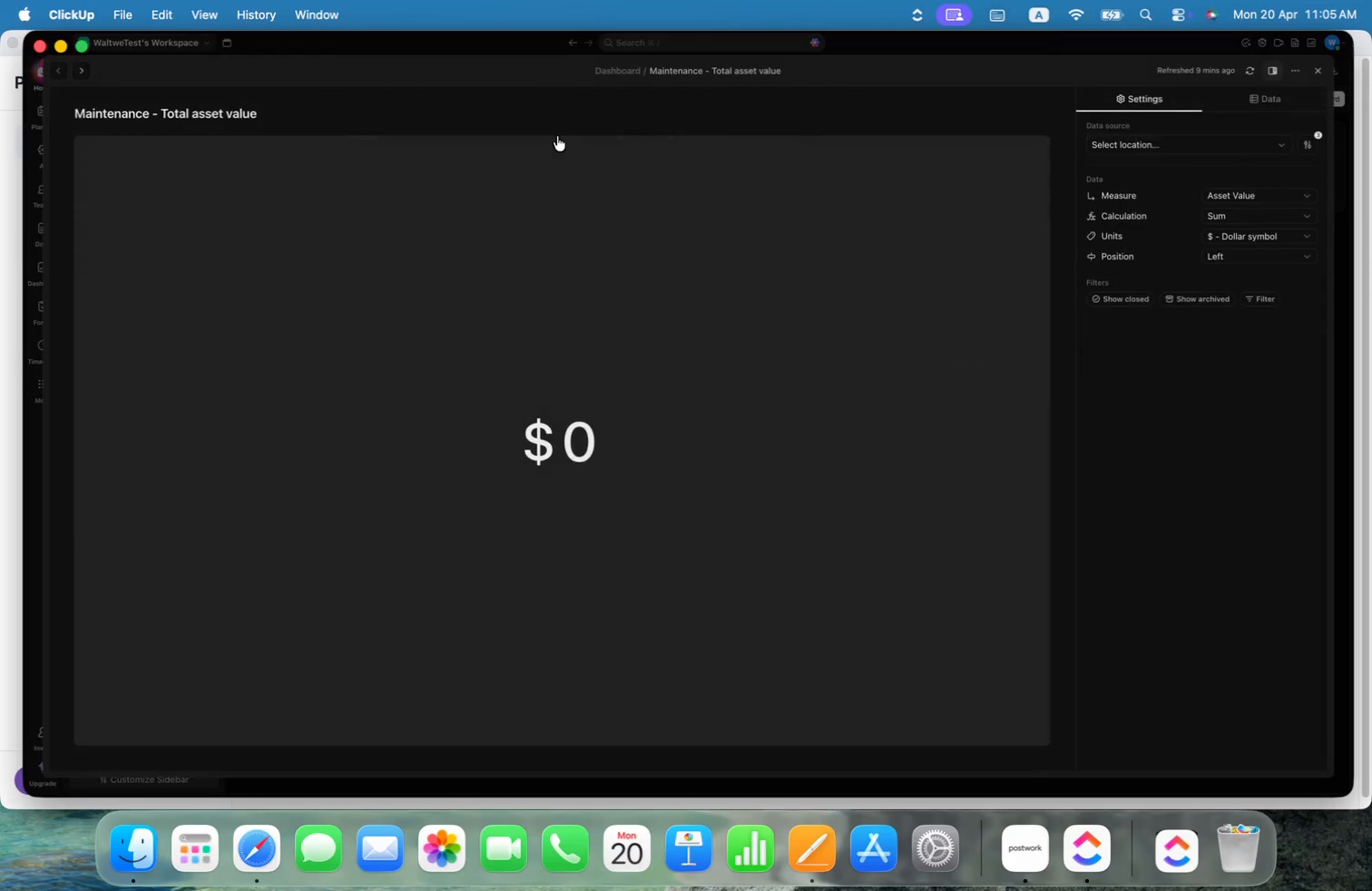 
left_click([1198, 149])
 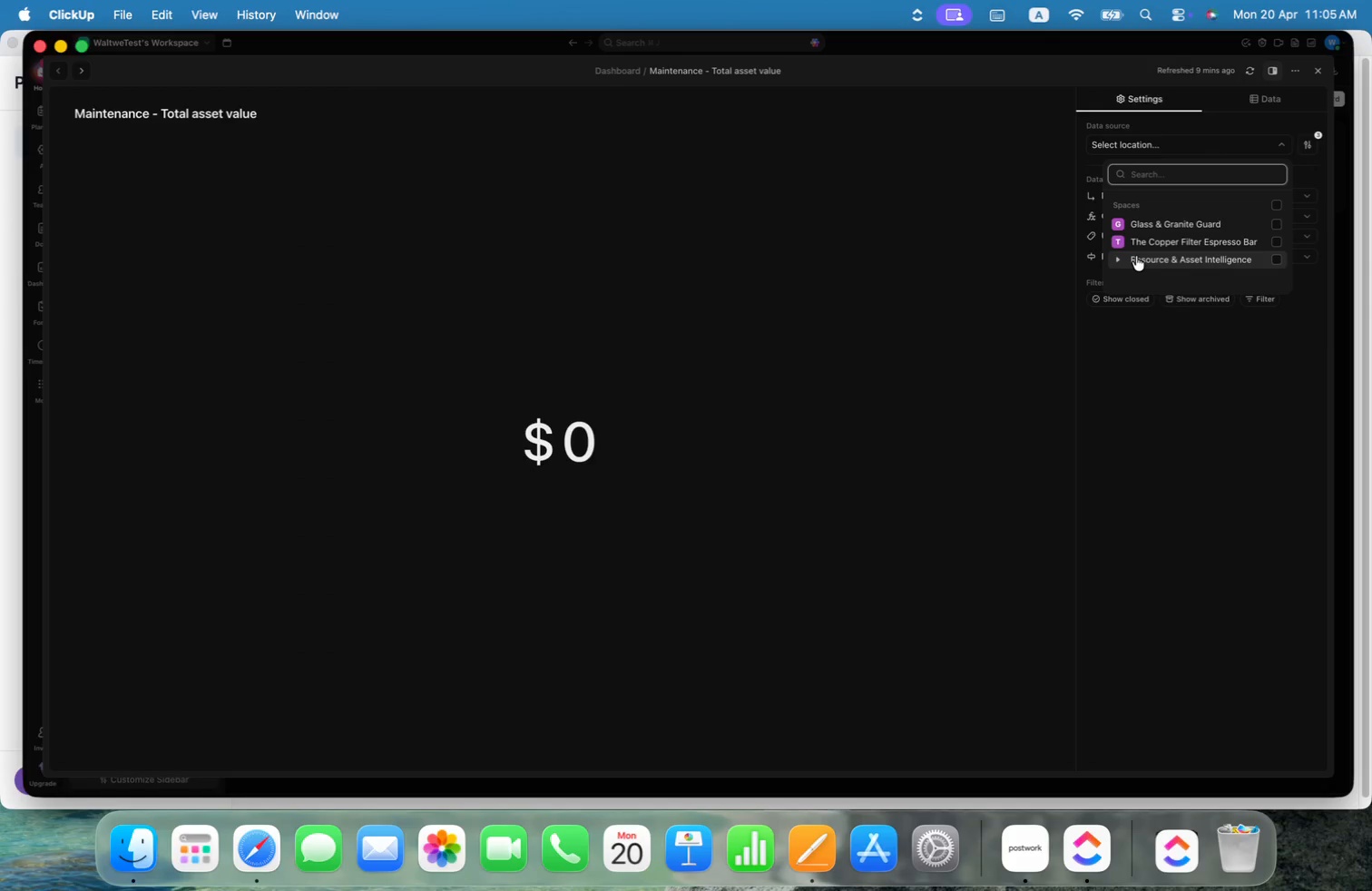 
left_click([1117, 260])
 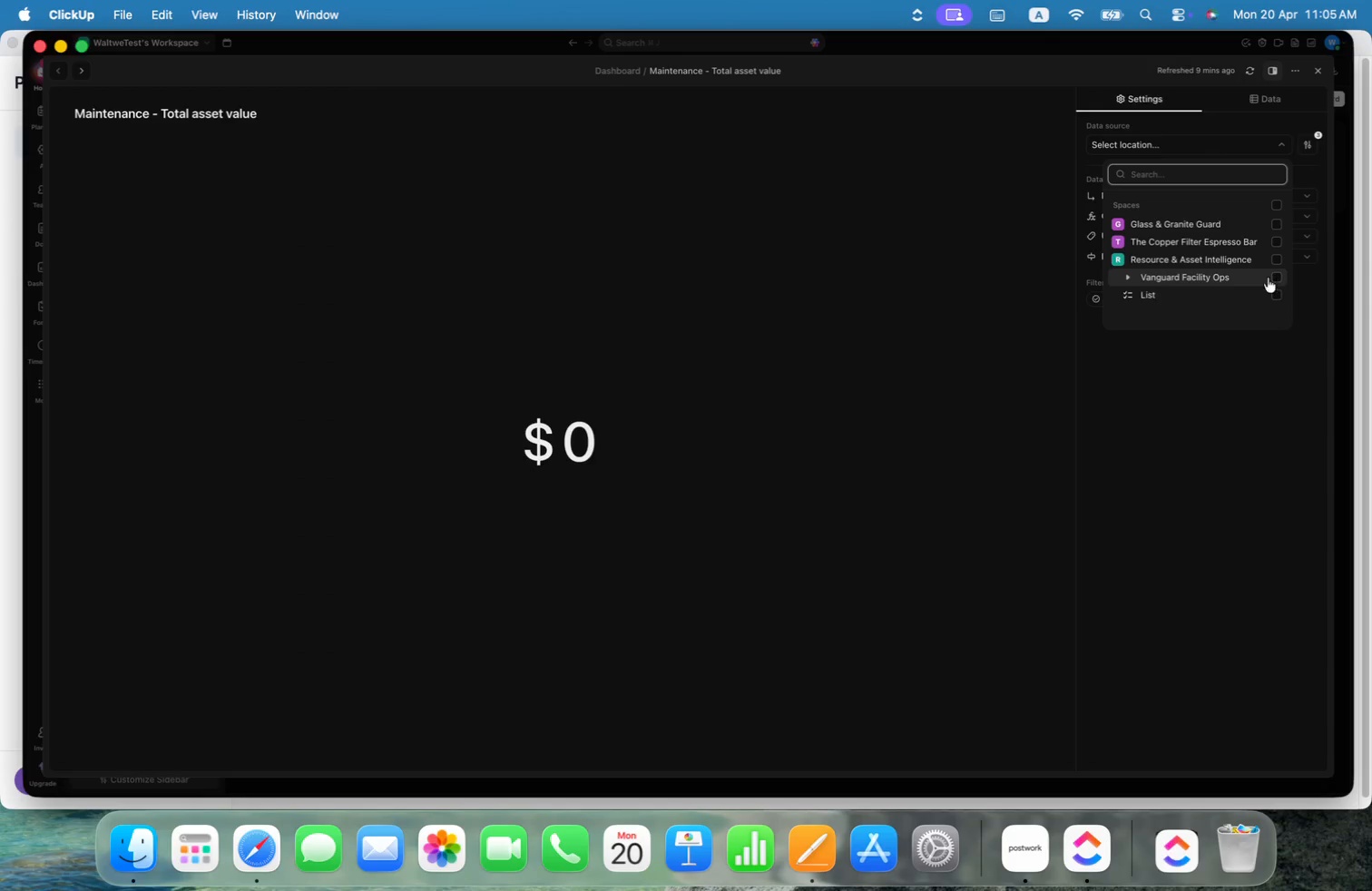 
left_click([1127, 269])
 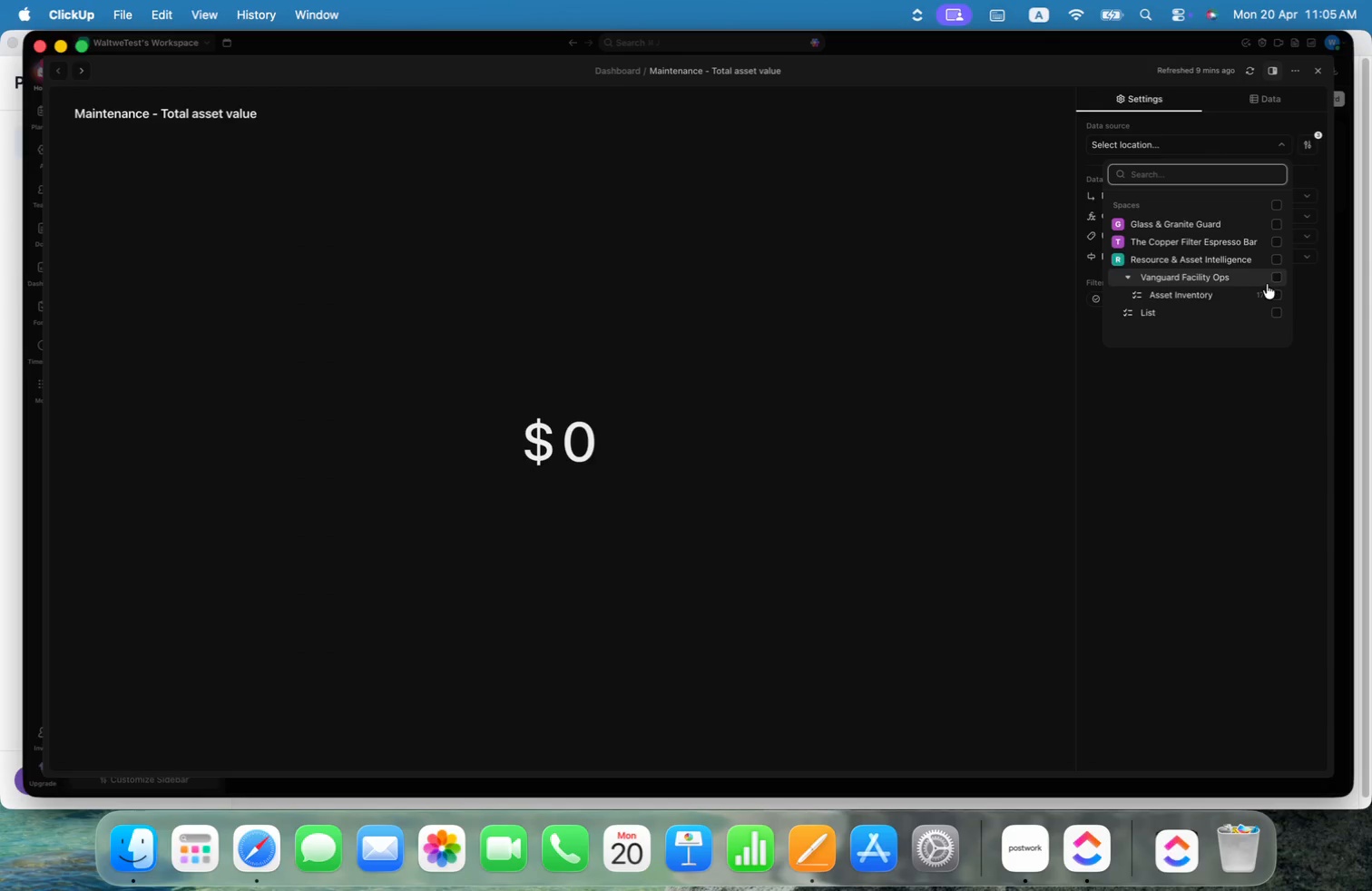 
left_click([1279, 294])
 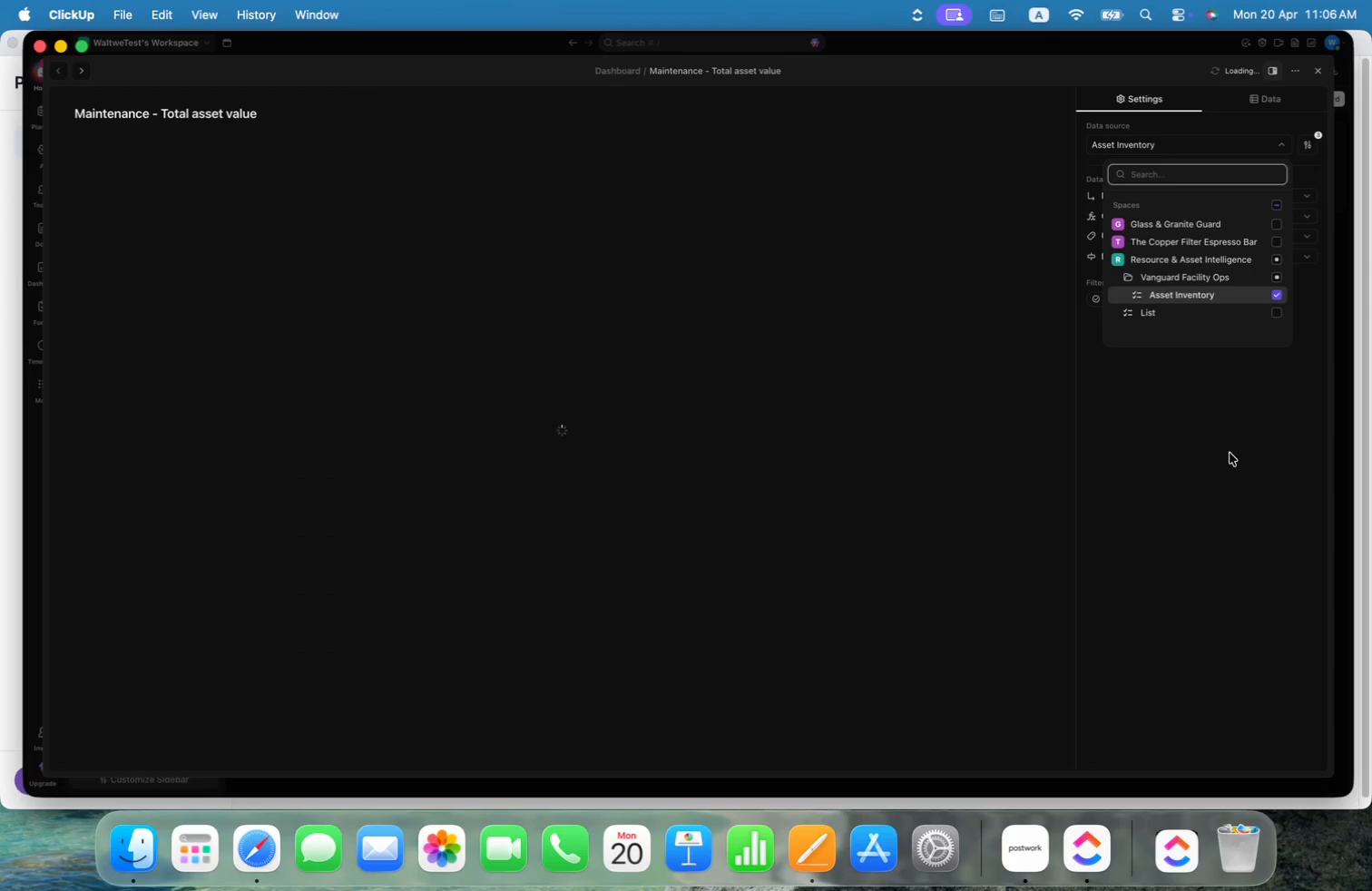 
left_click([1228, 449])